 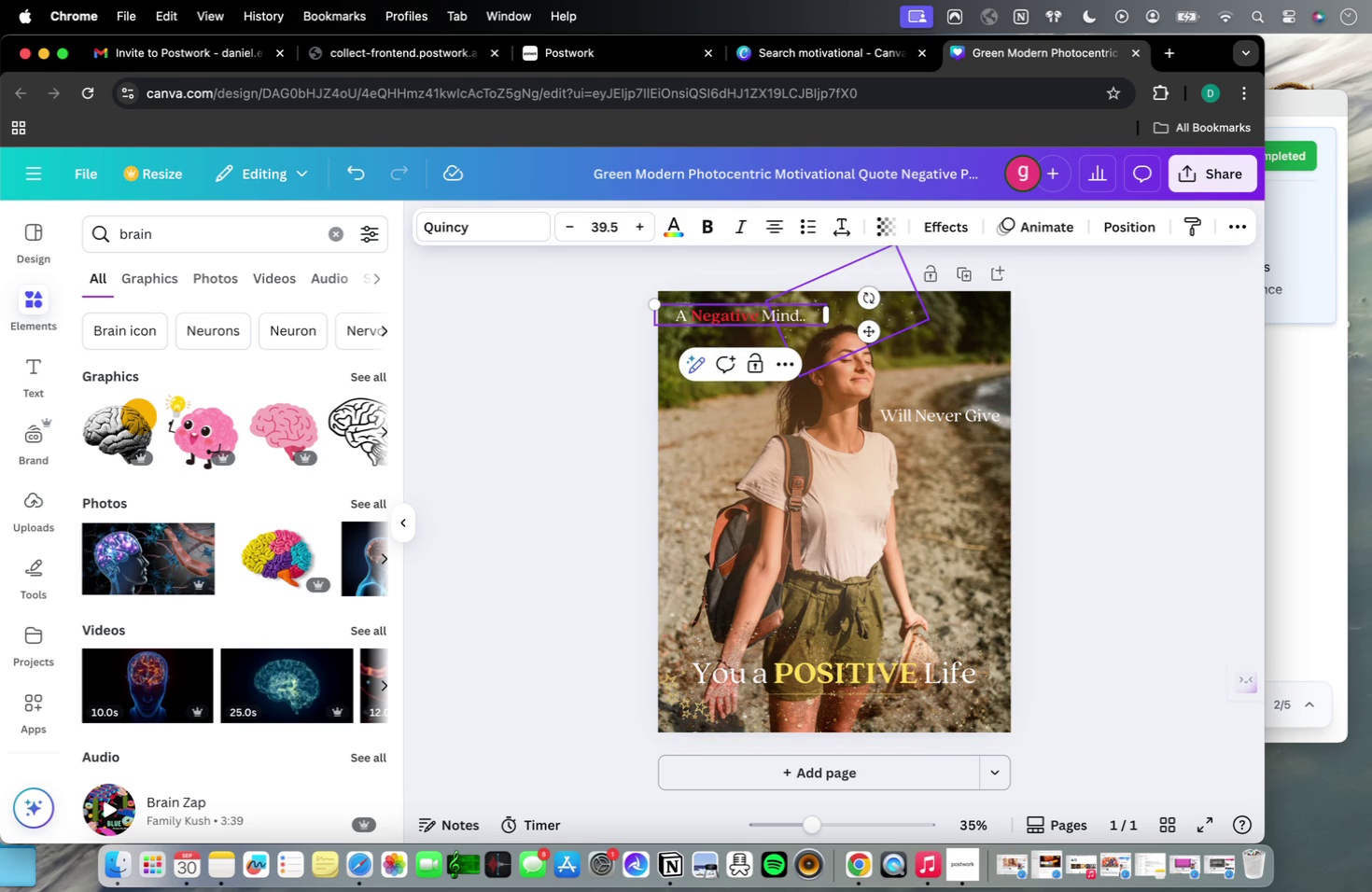 
key(Backspace)
 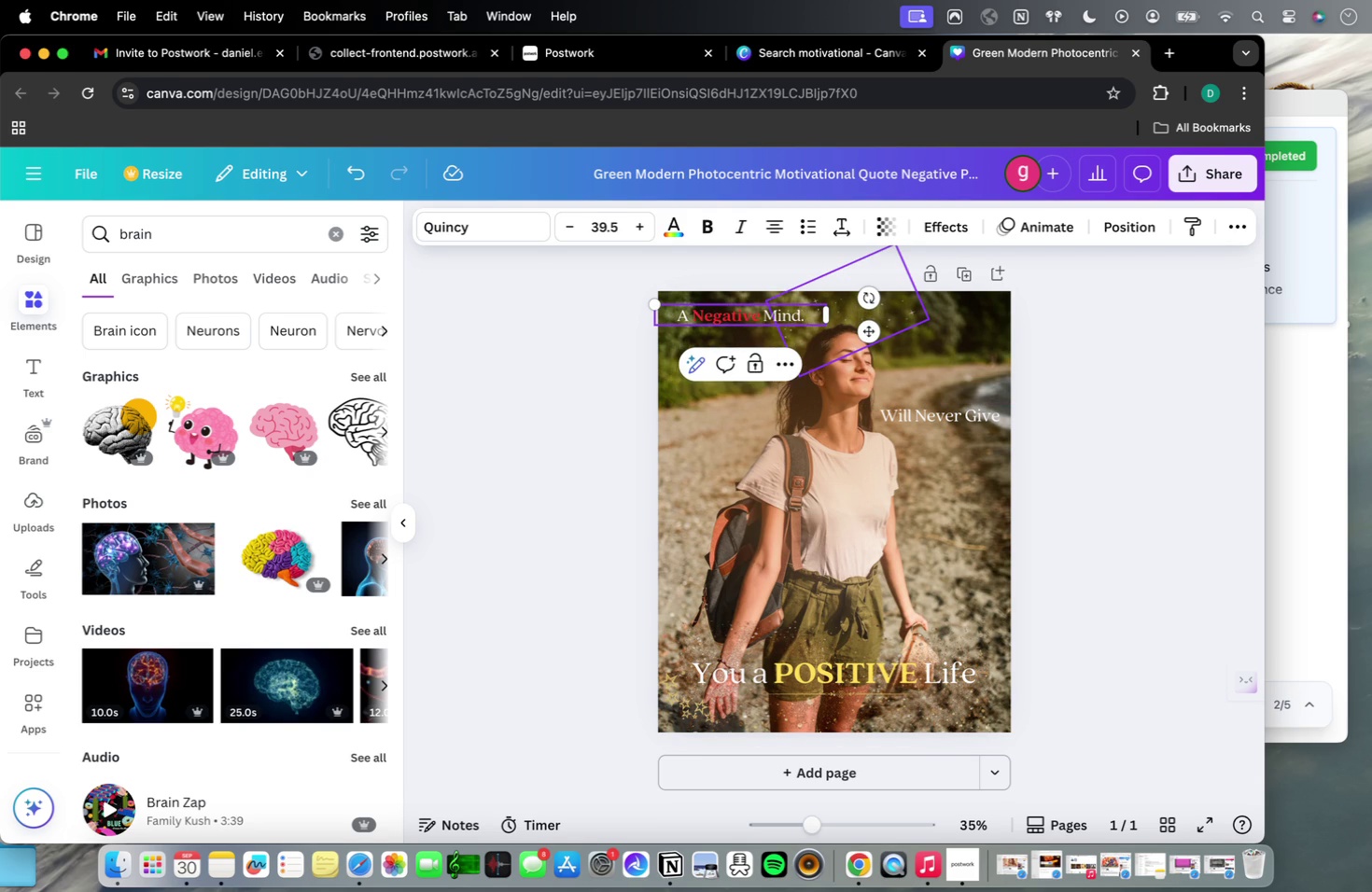 
key(Backspace)
 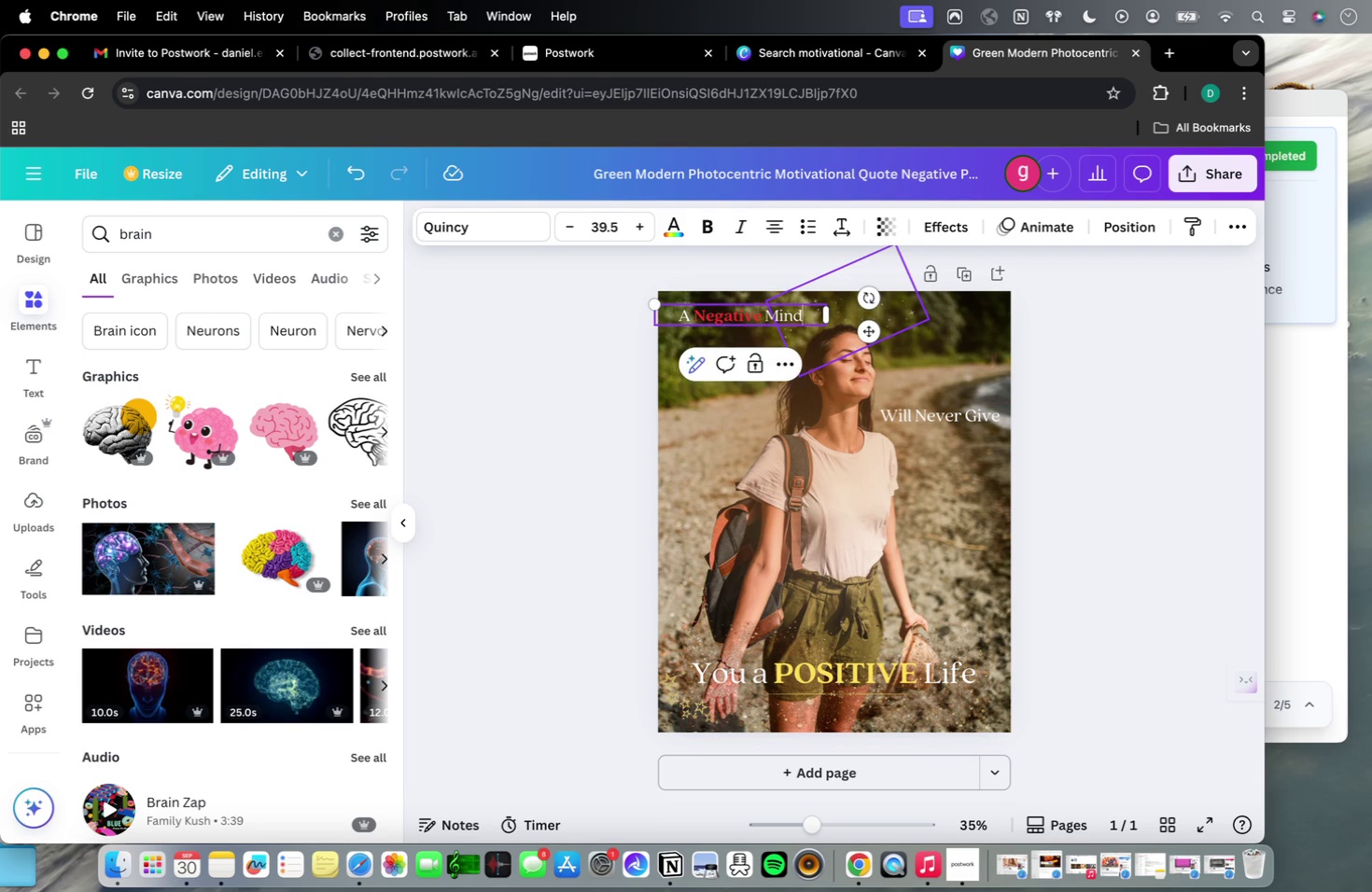 
key(Backspace)
 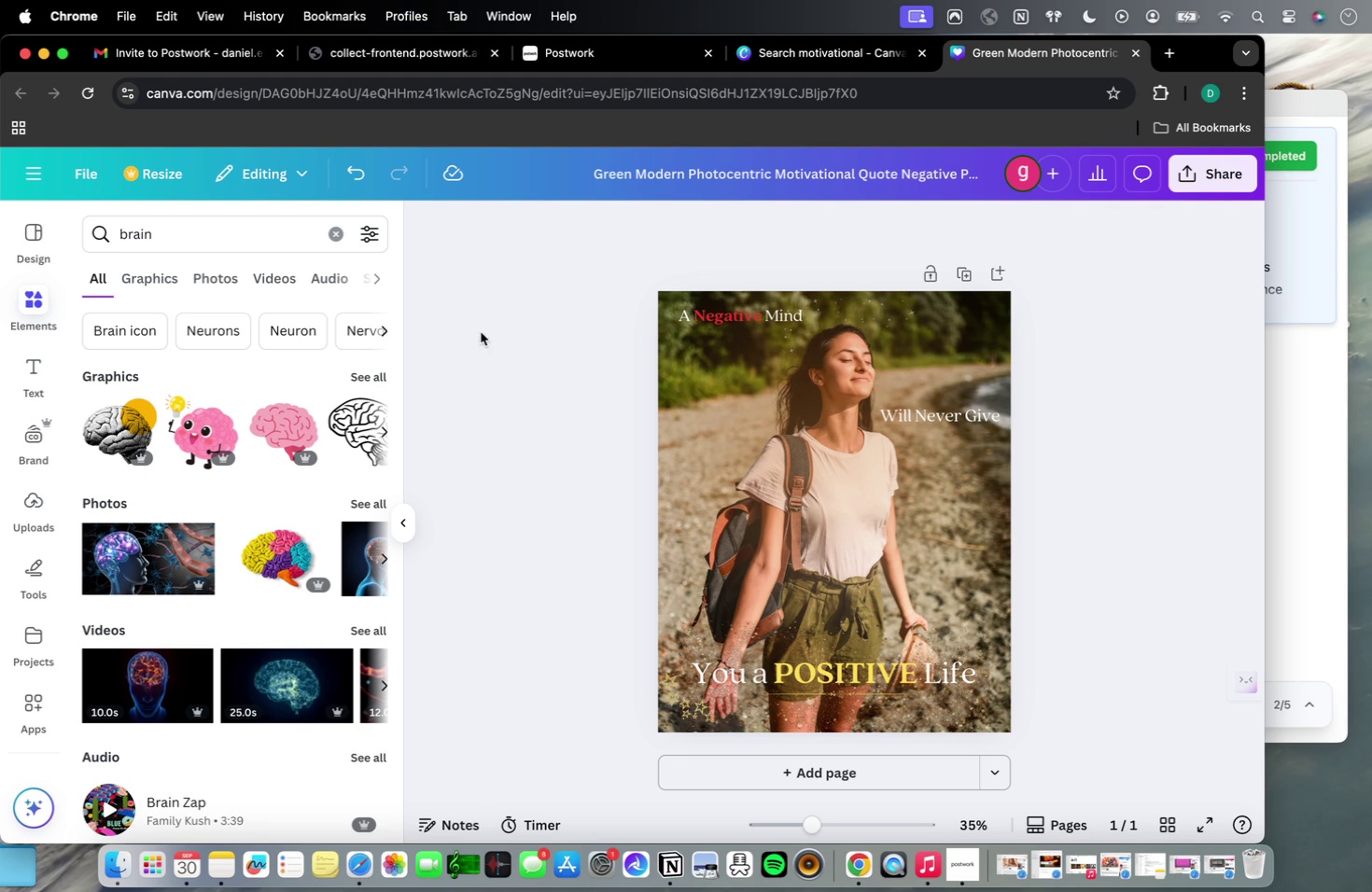 
wait(5.45)
 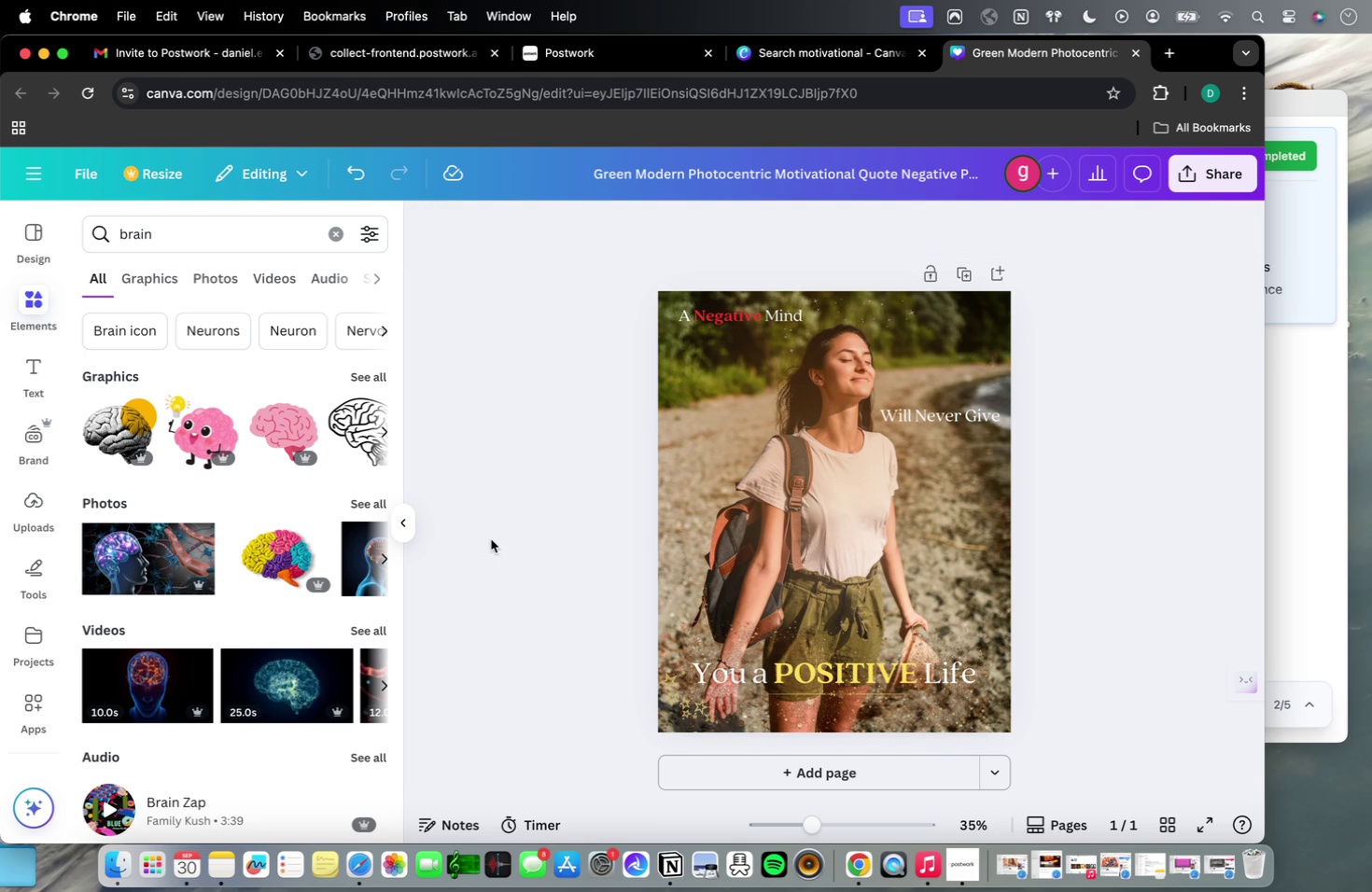 
double_click([293, 235])
 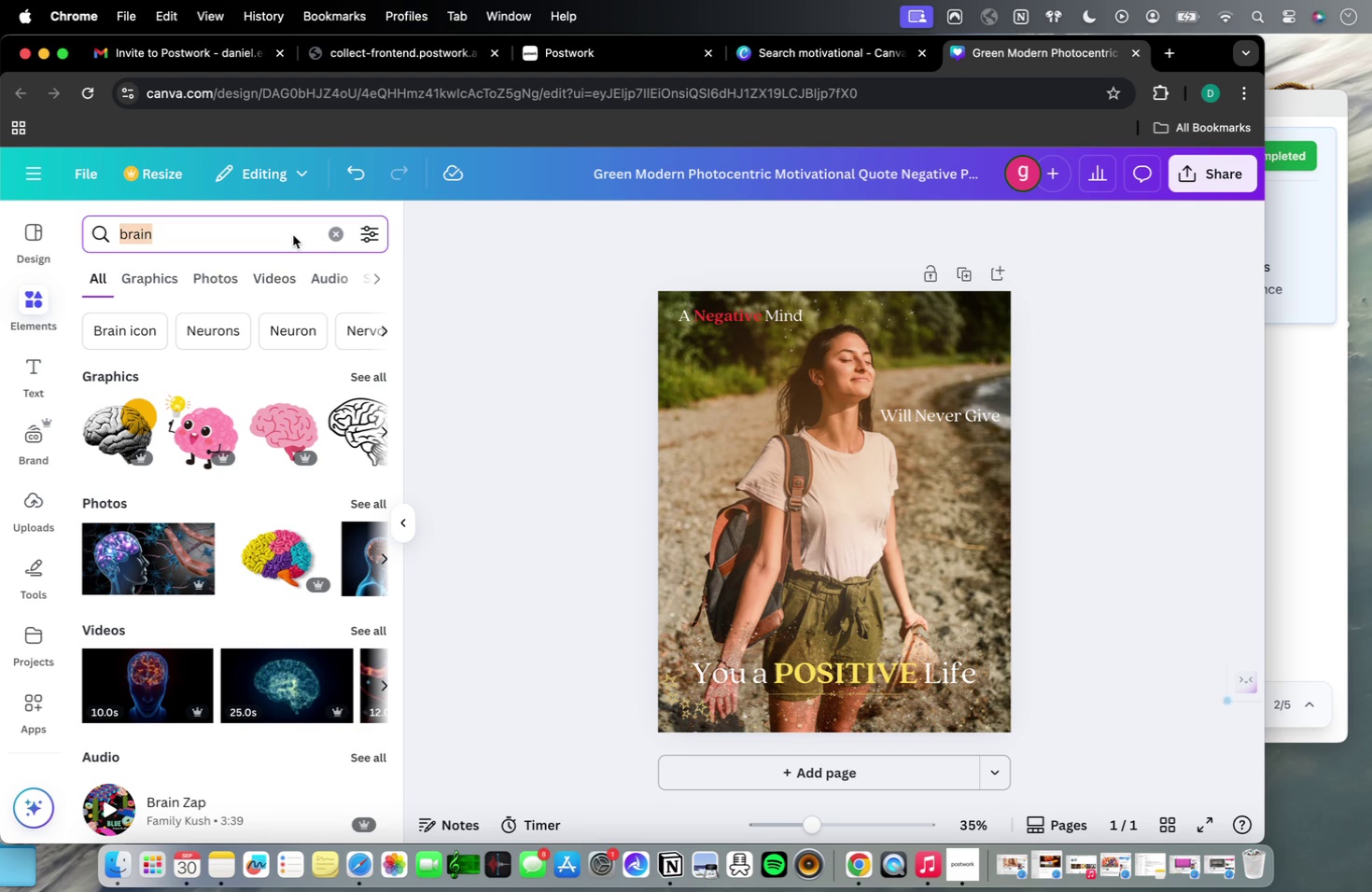 
triple_click([293, 235])
 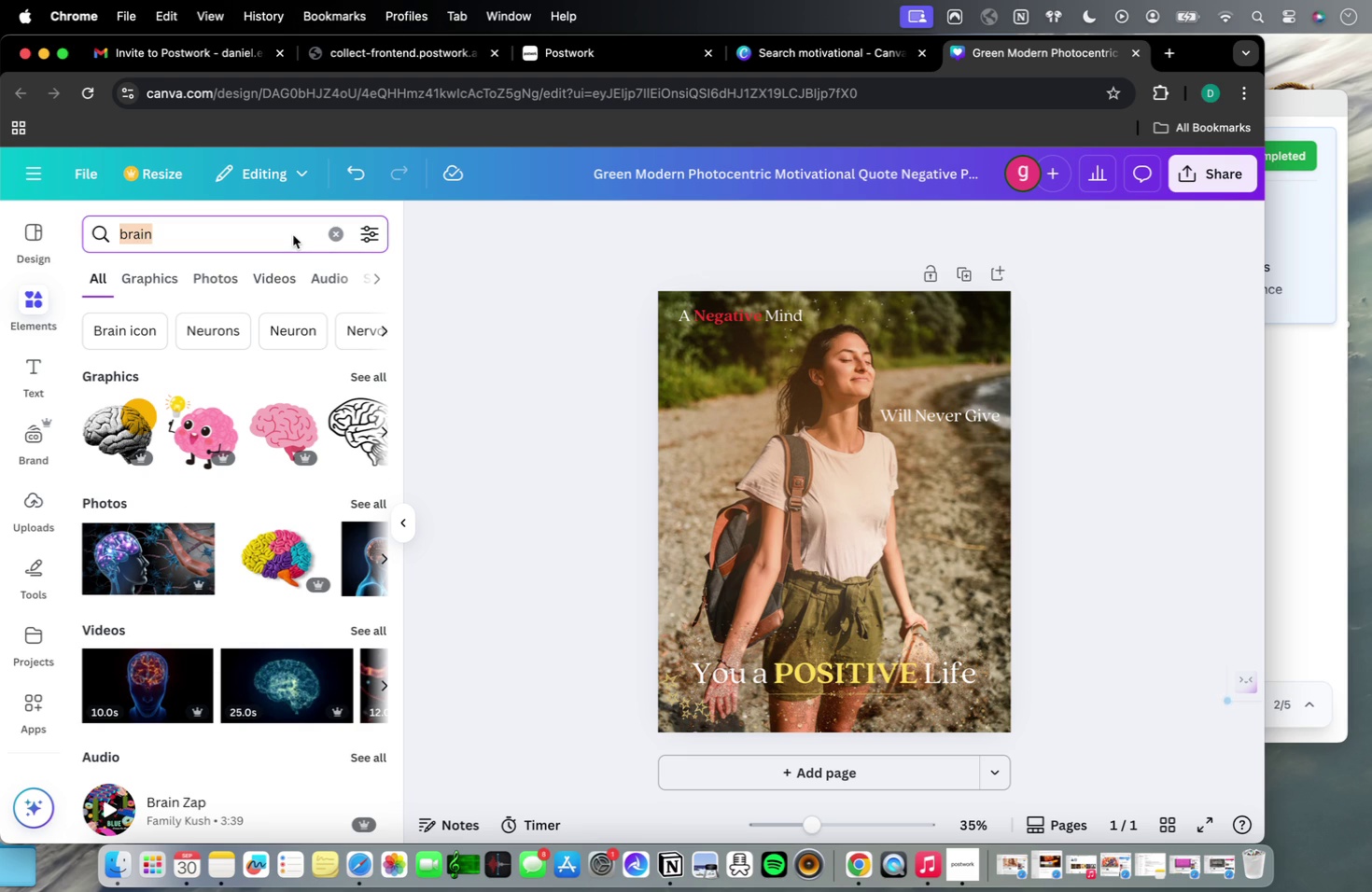 
type(border)
 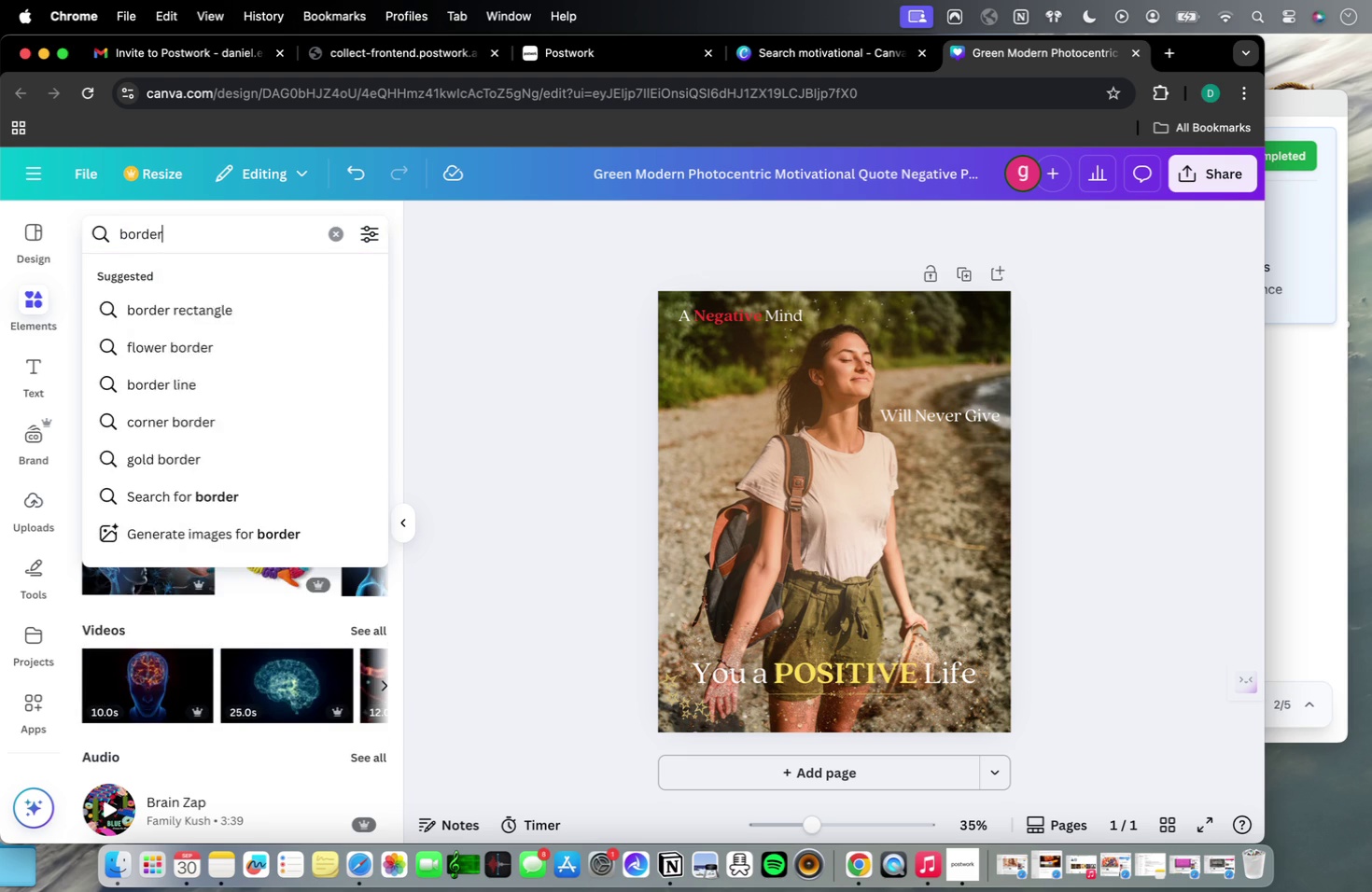 
key(Enter)
 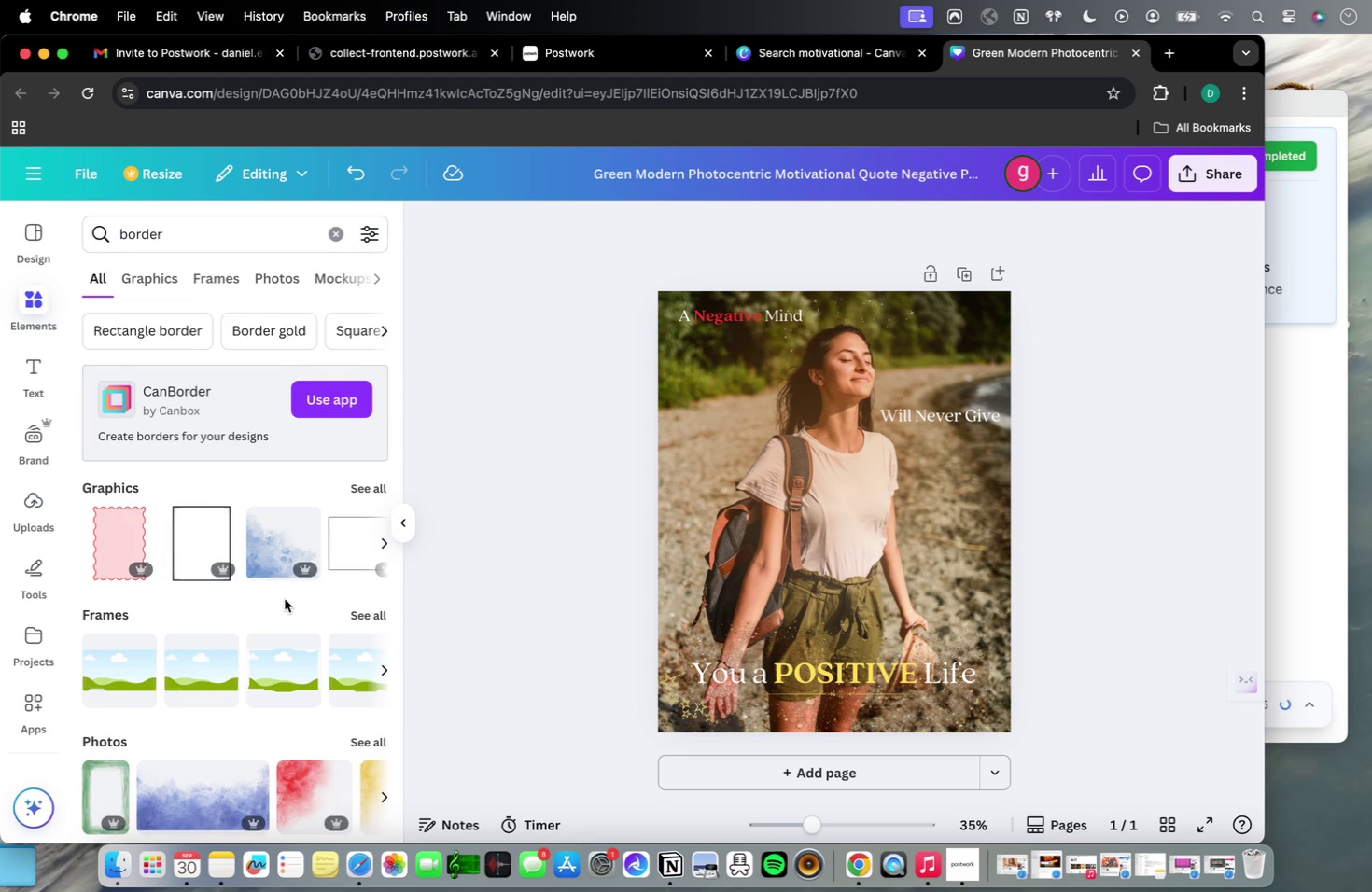 
scroll: coordinate [285, 599], scroll_direction: down, amount: 24.0
 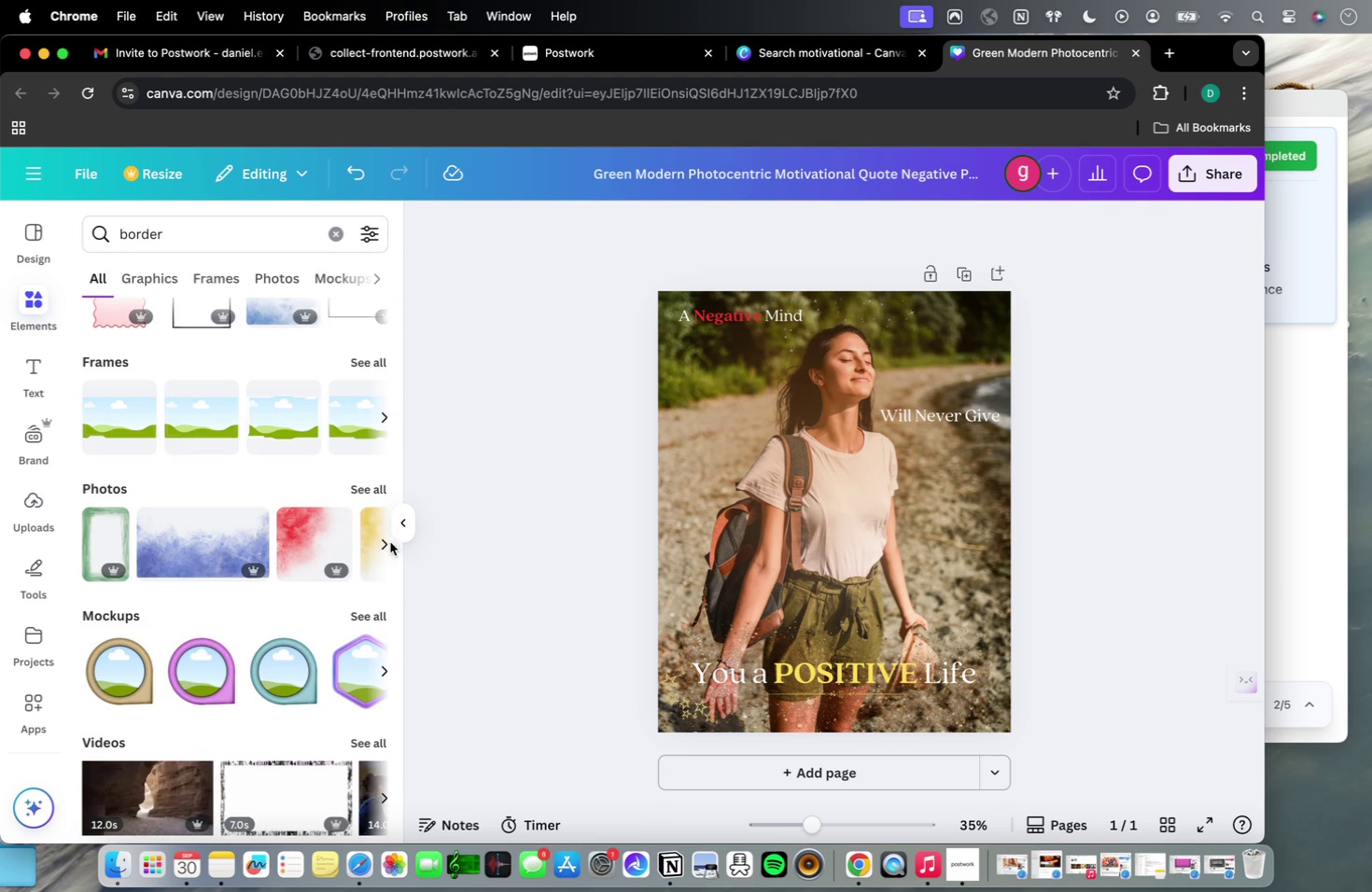 
left_click([382, 547])
 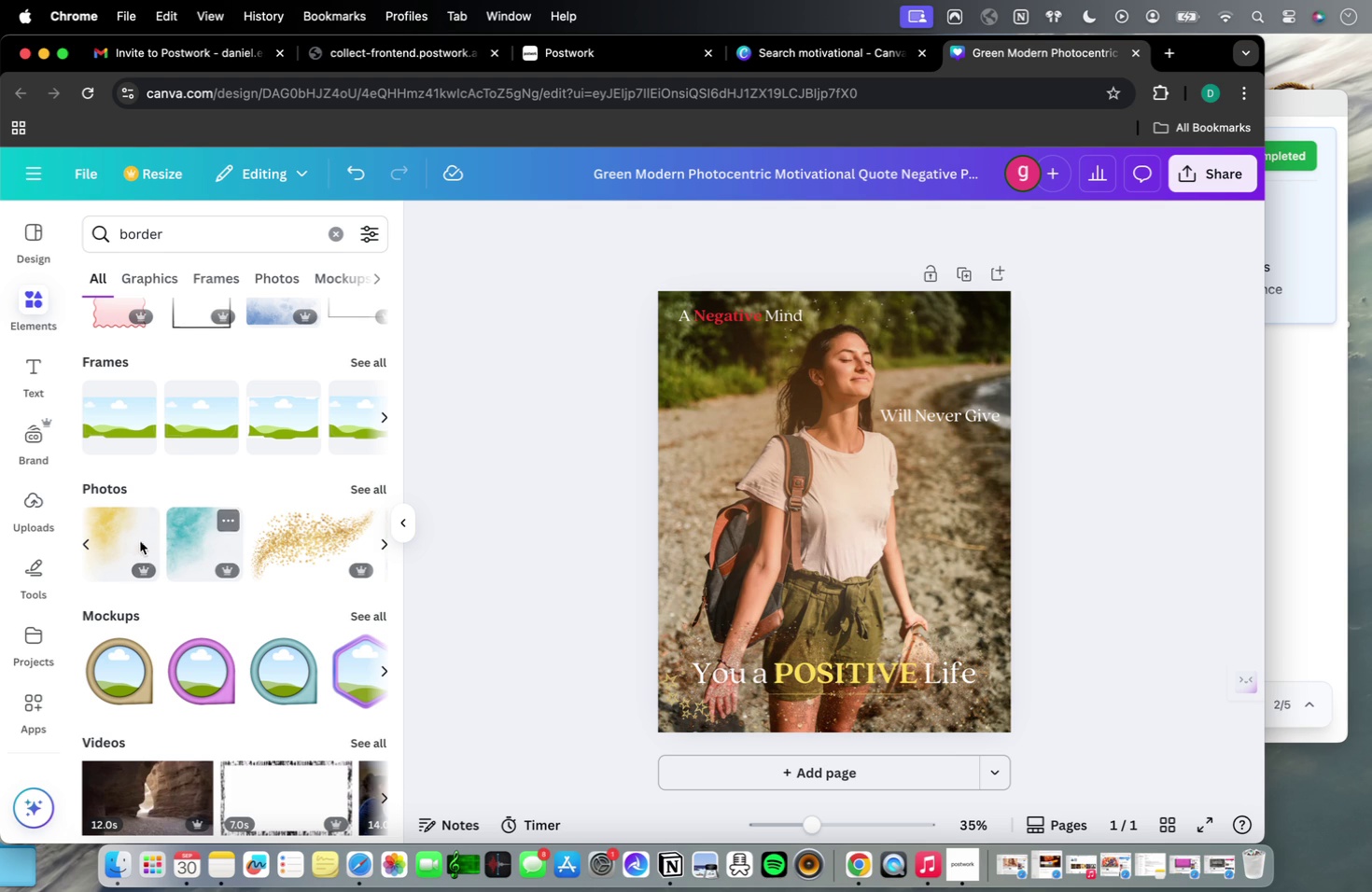 
left_click([121, 535])